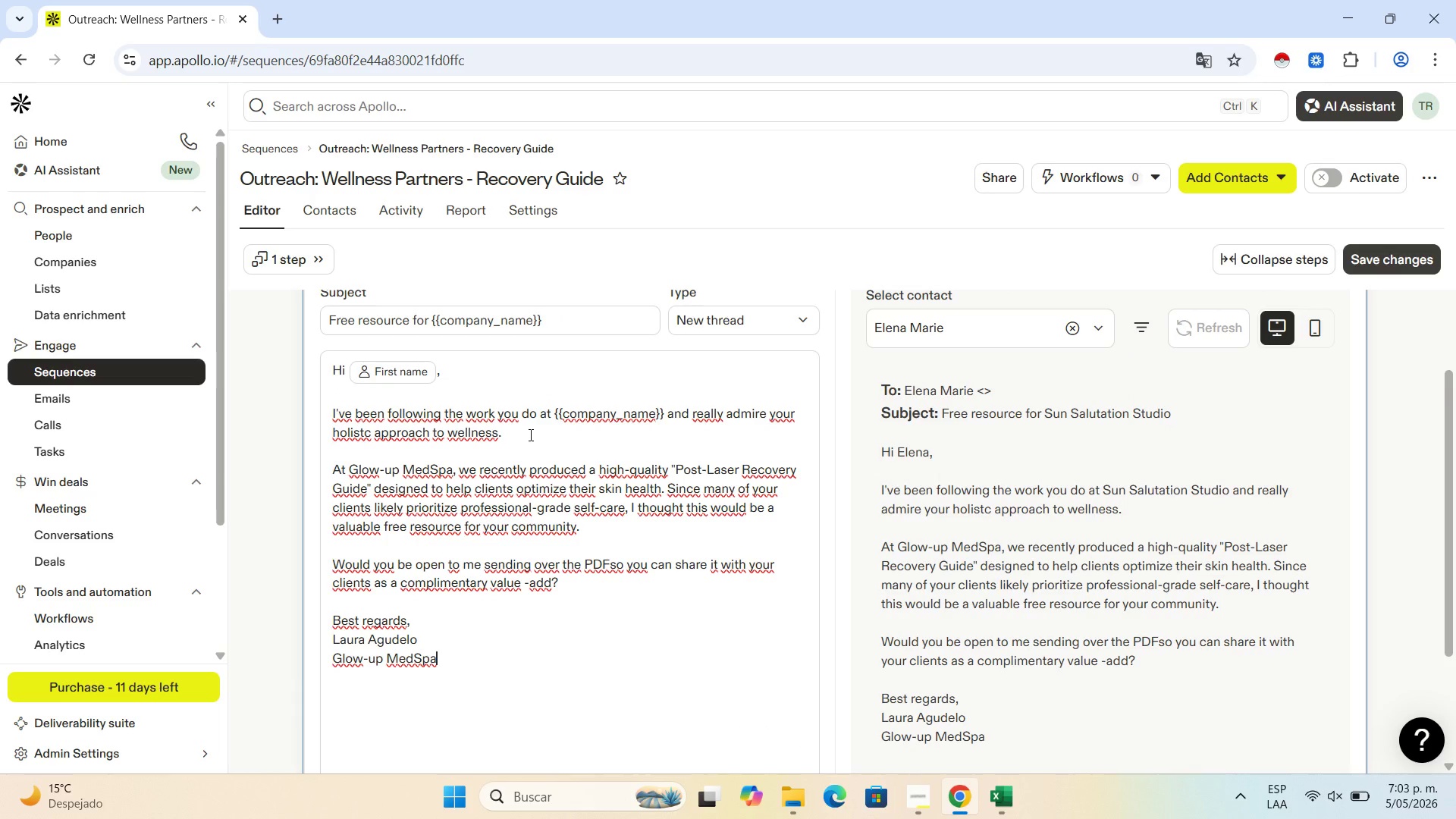 
scroll: coordinate [863, 657], scroll_direction: down, amount: 6.0
 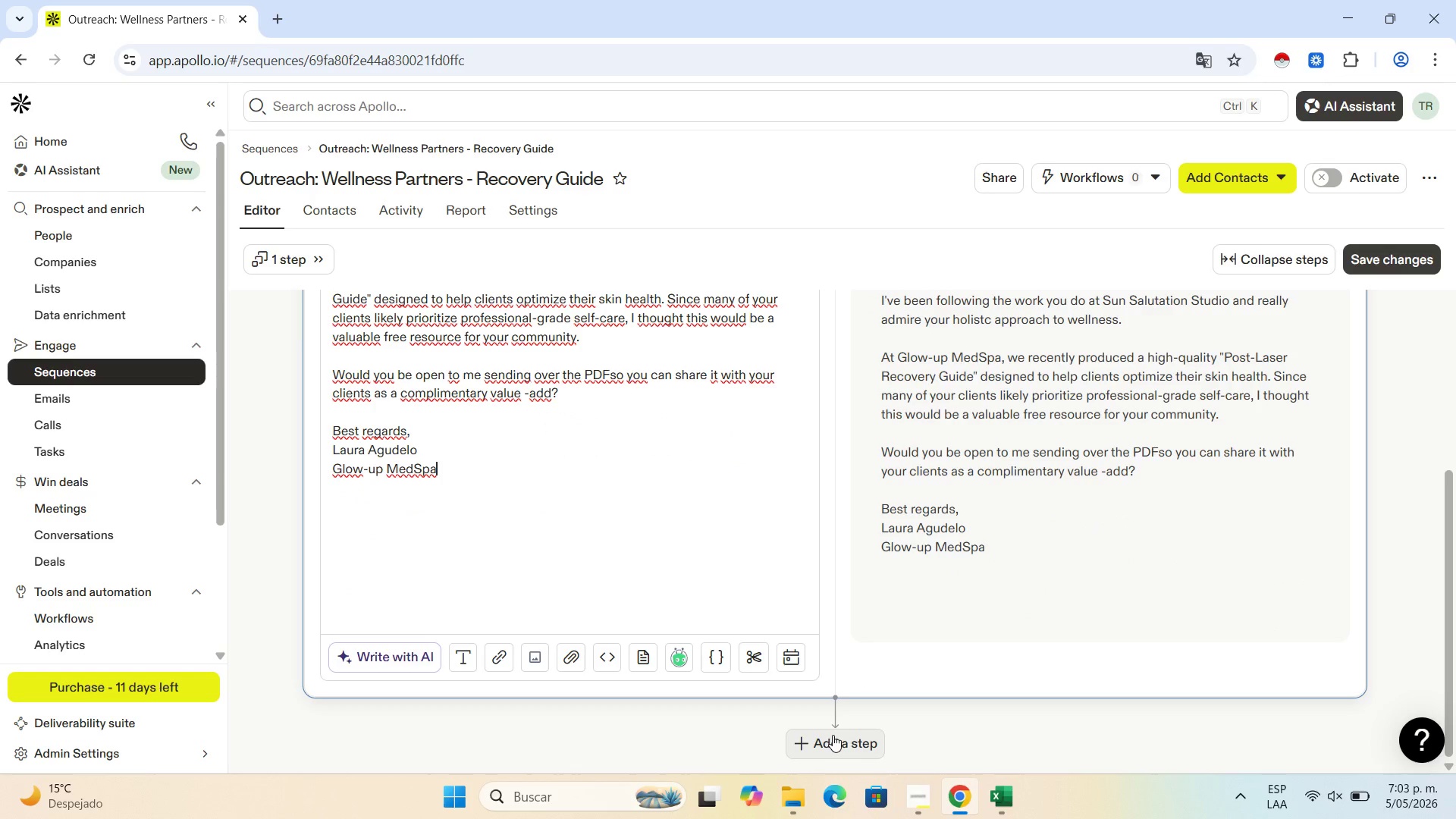 
left_click([833, 735])
 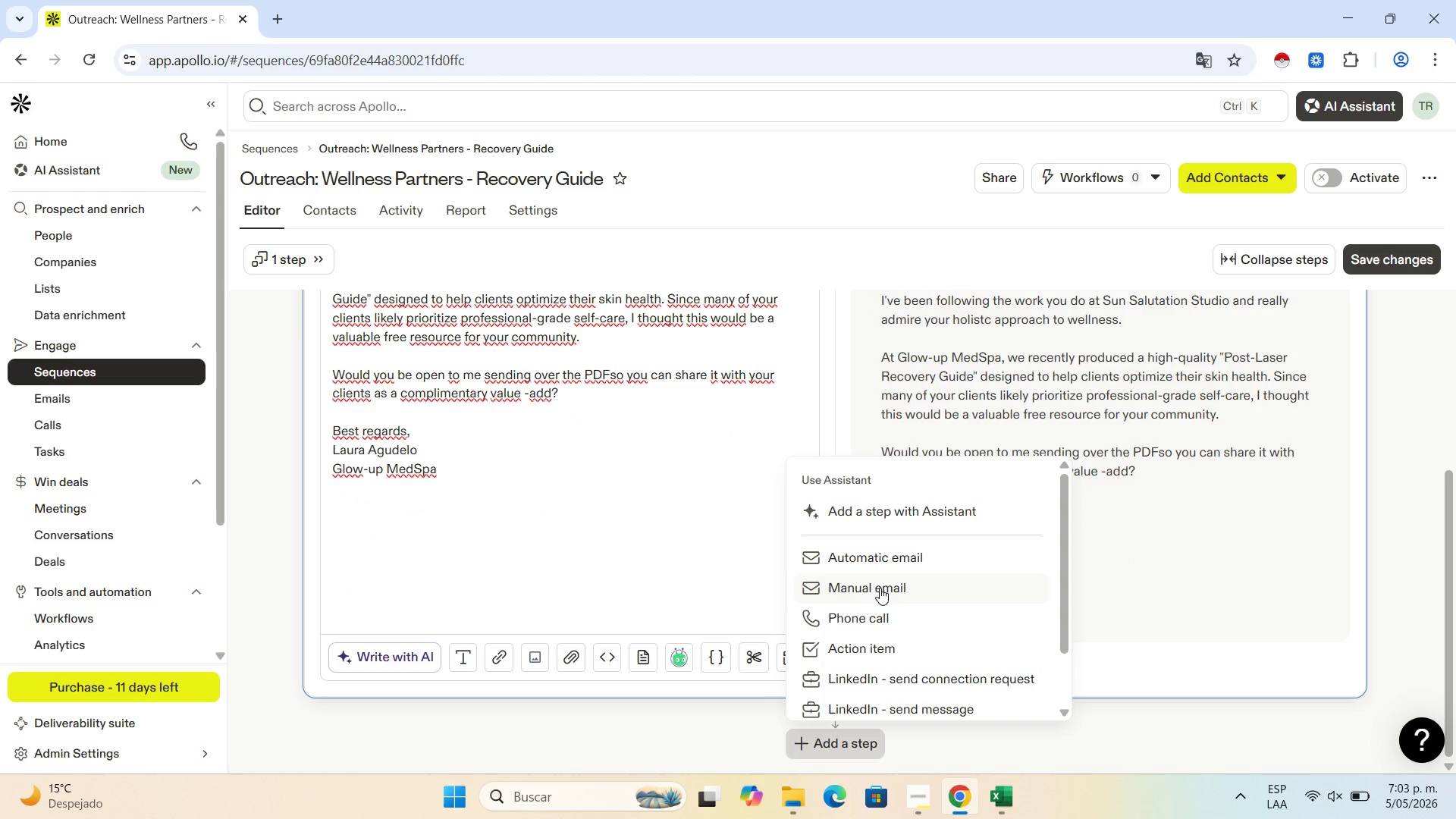 
left_click([893, 546])
 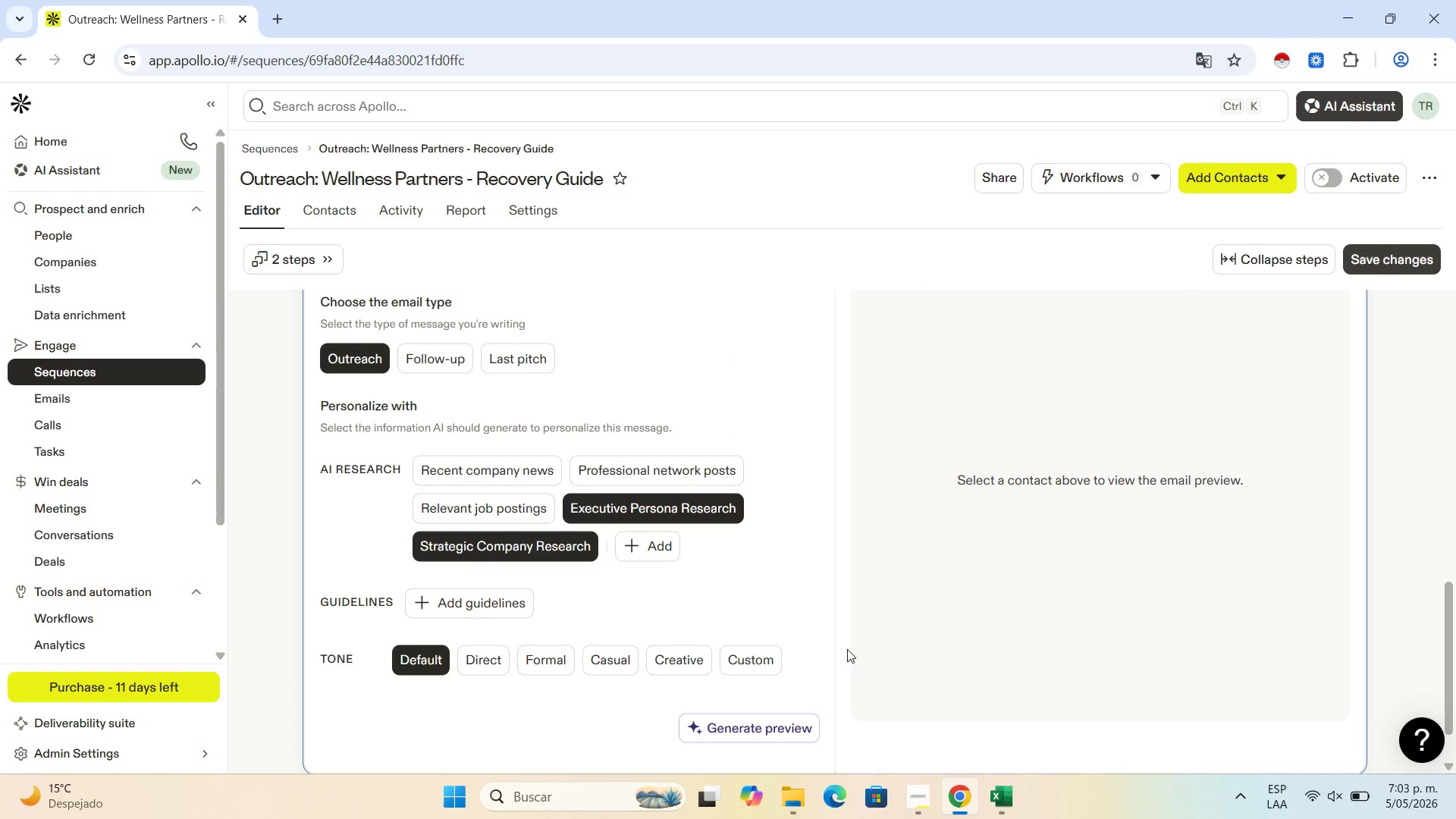 
scroll: coordinate [851, 641], scroll_direction: up, amount: 4.0
 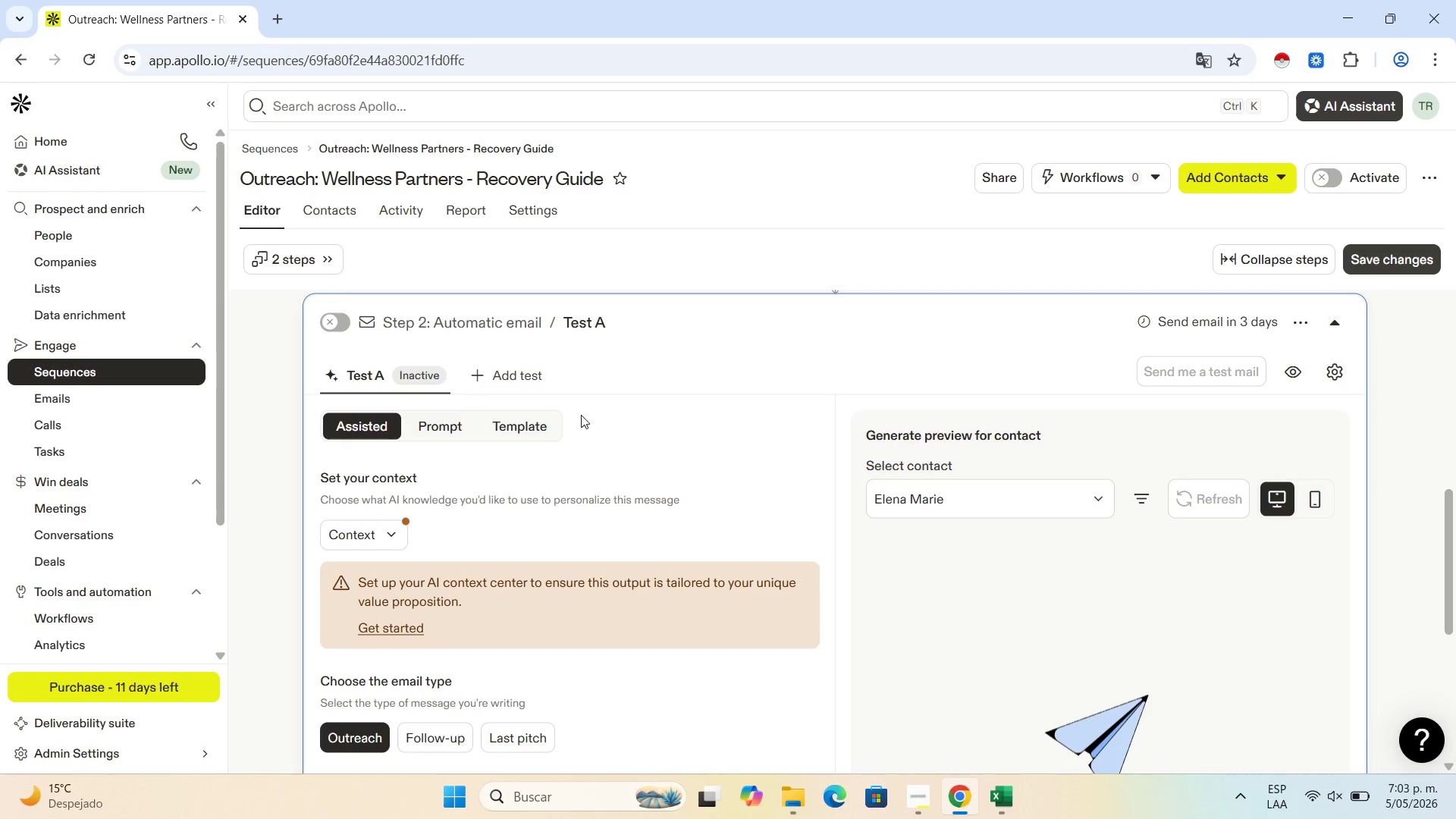 
left_click([548, 422])
 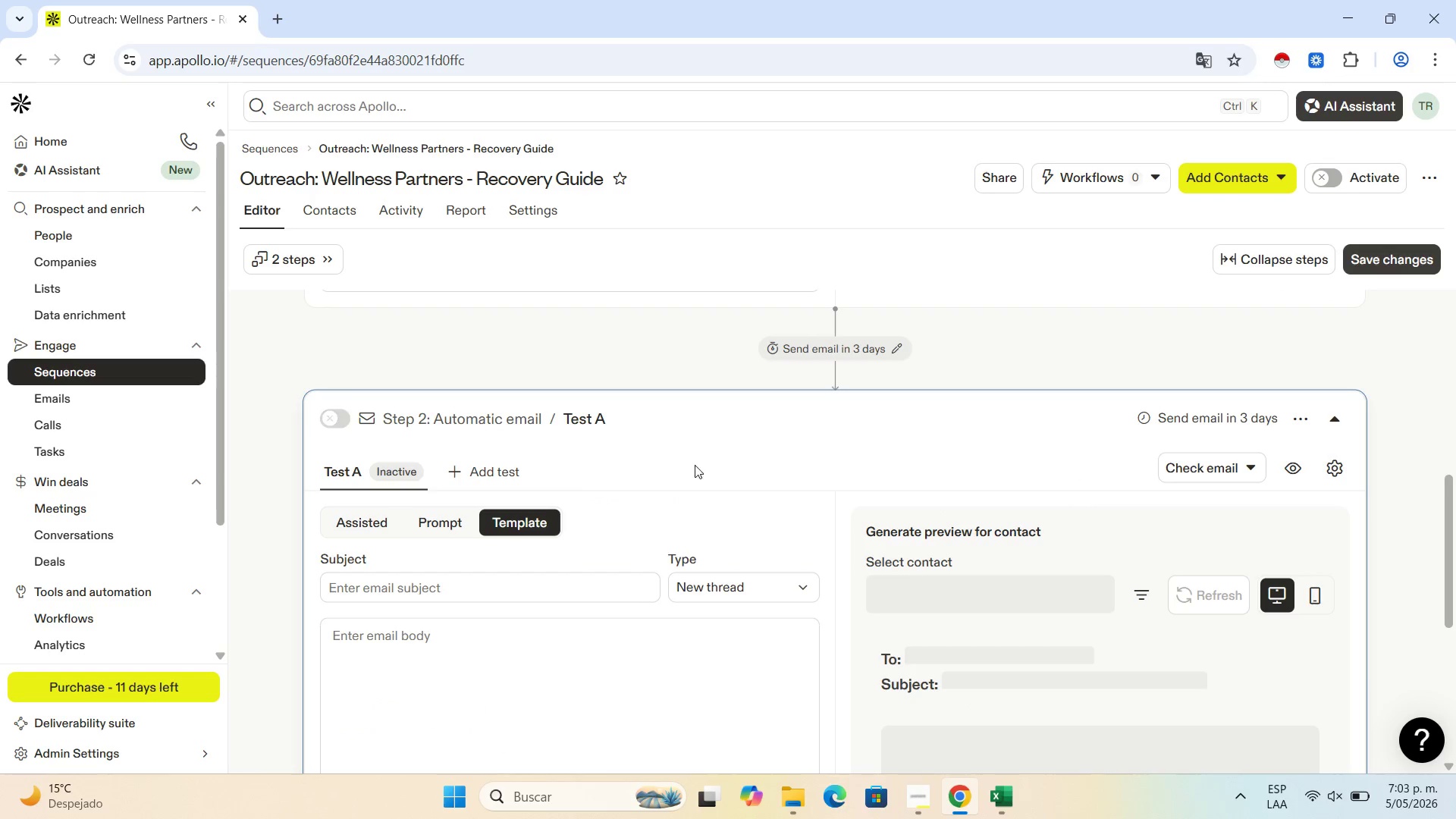 
scroll: coordinate [757, 482], scroll_direction: up, amount: 1.0
 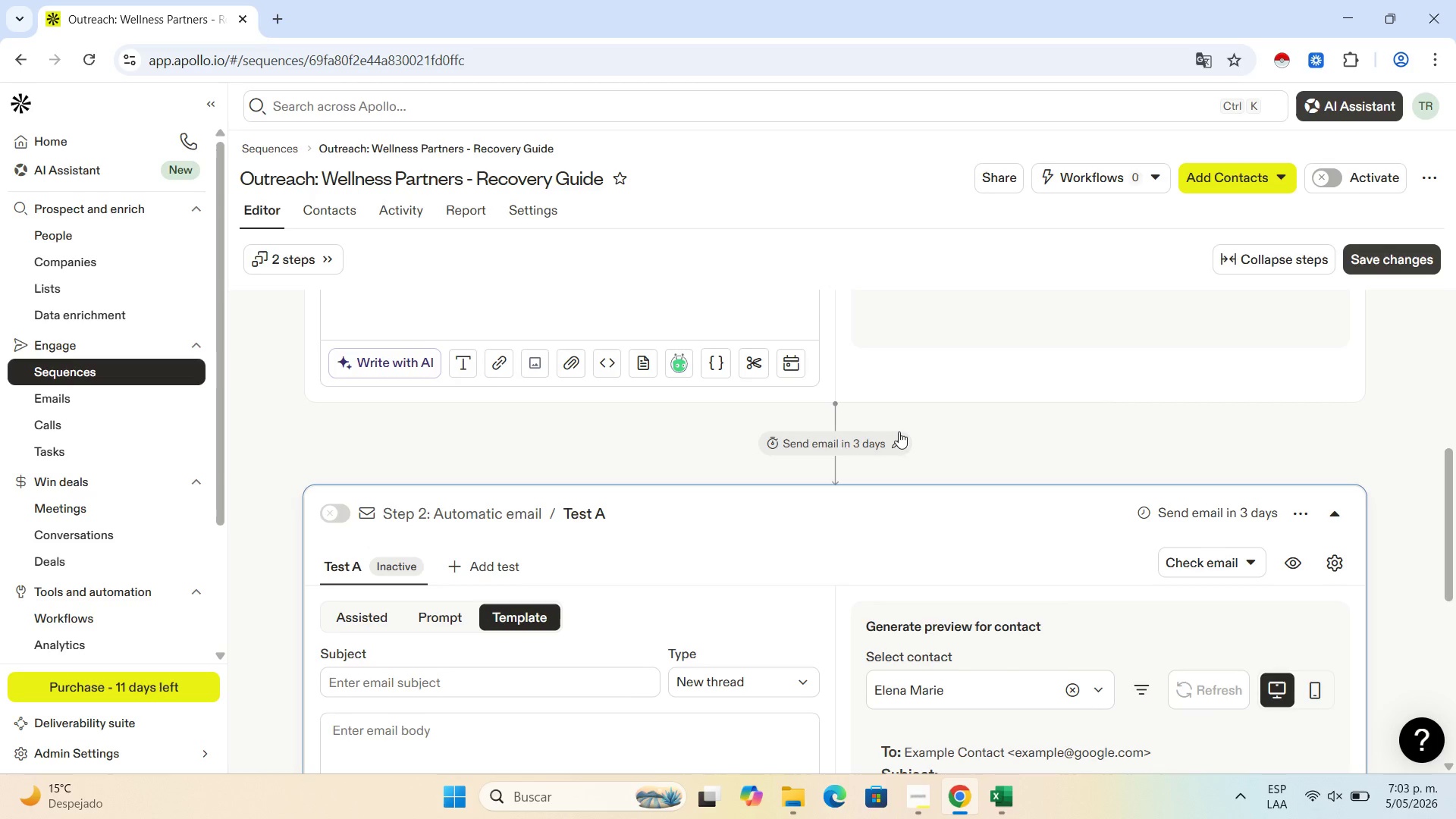 
left_click([897, 441])
 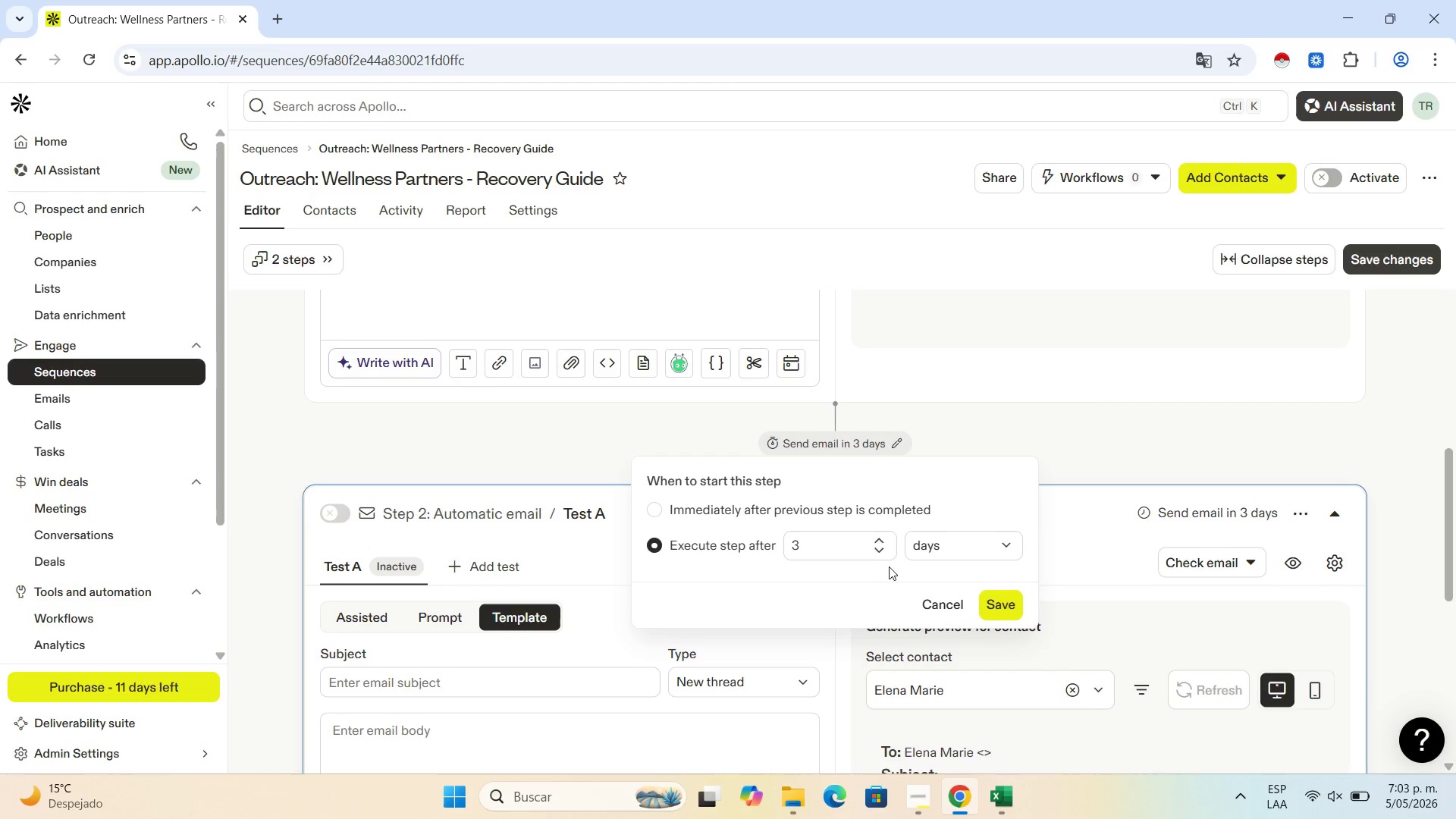 
left_click([879, 546])
 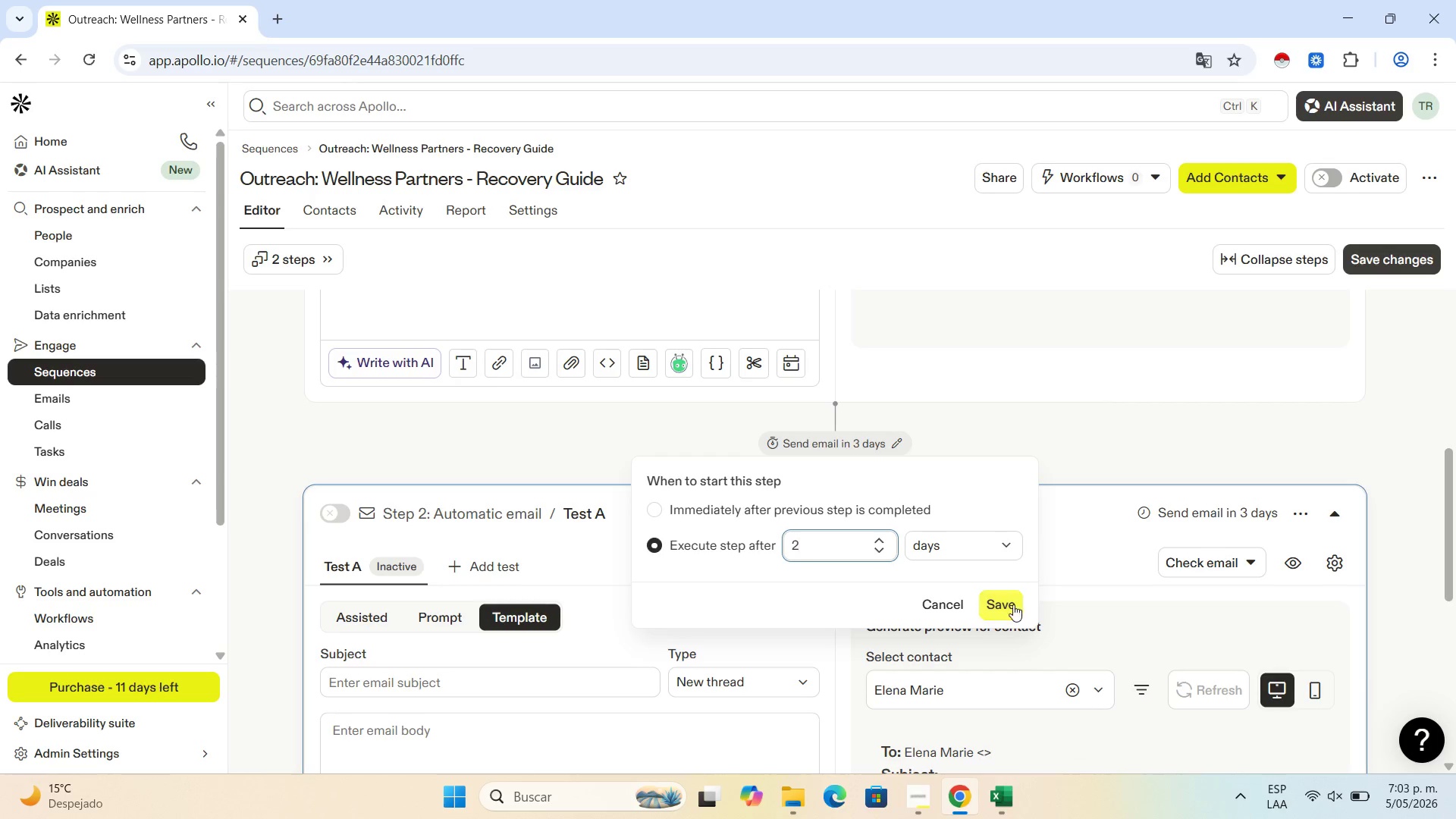 
left_click([1006, 603])
 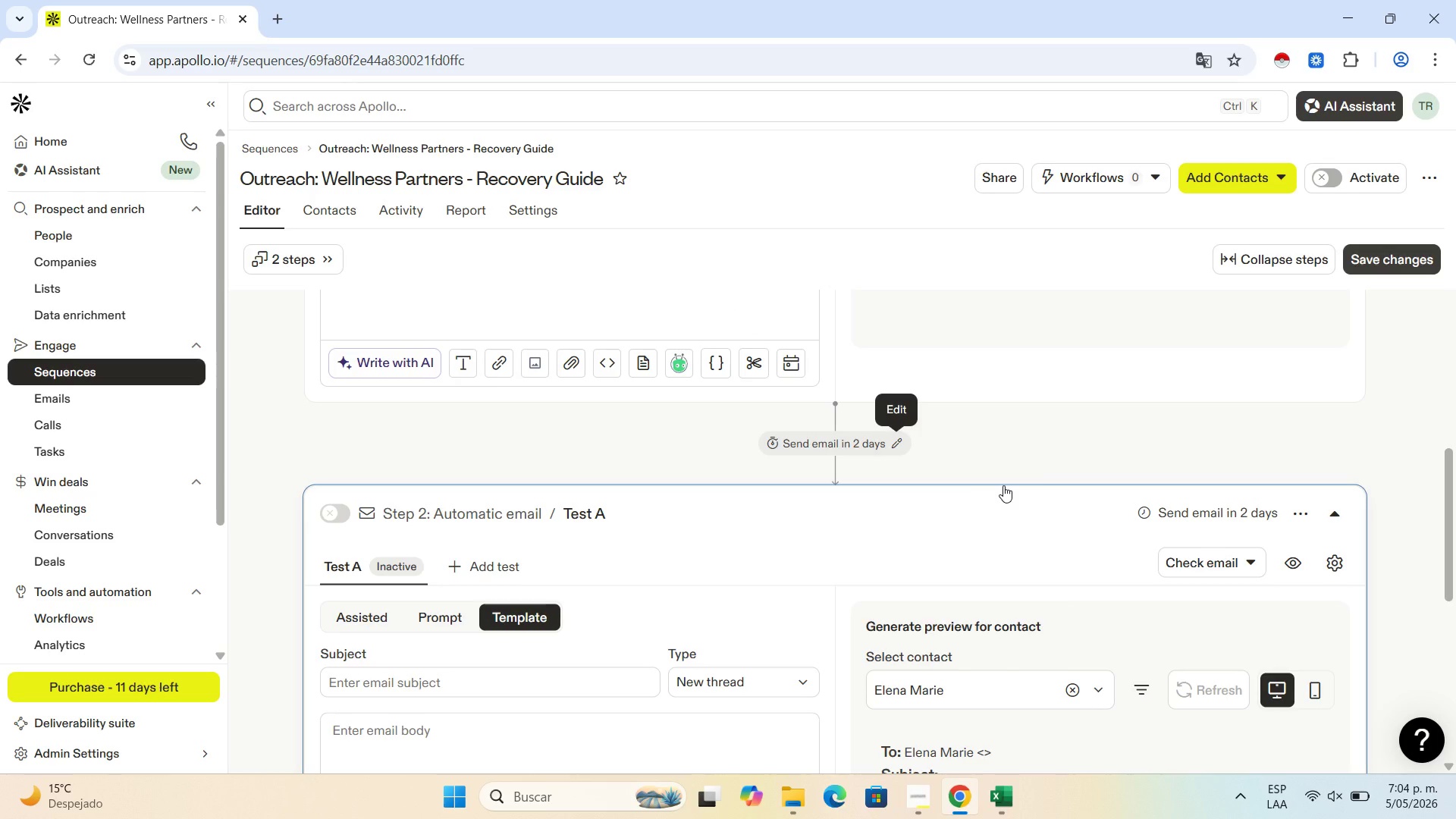 
wait(27.96)
 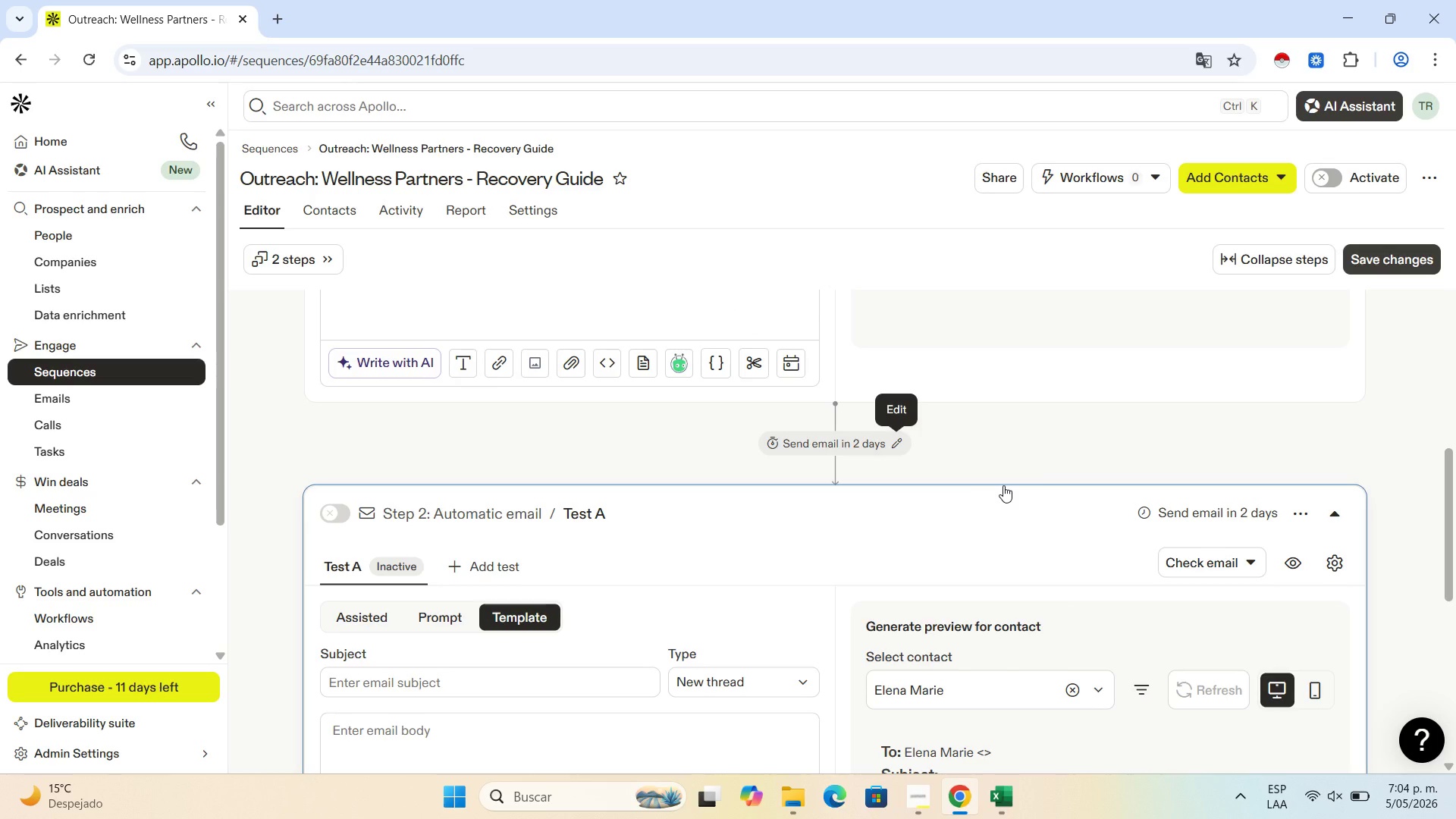 
mouse_move([986, 679])
 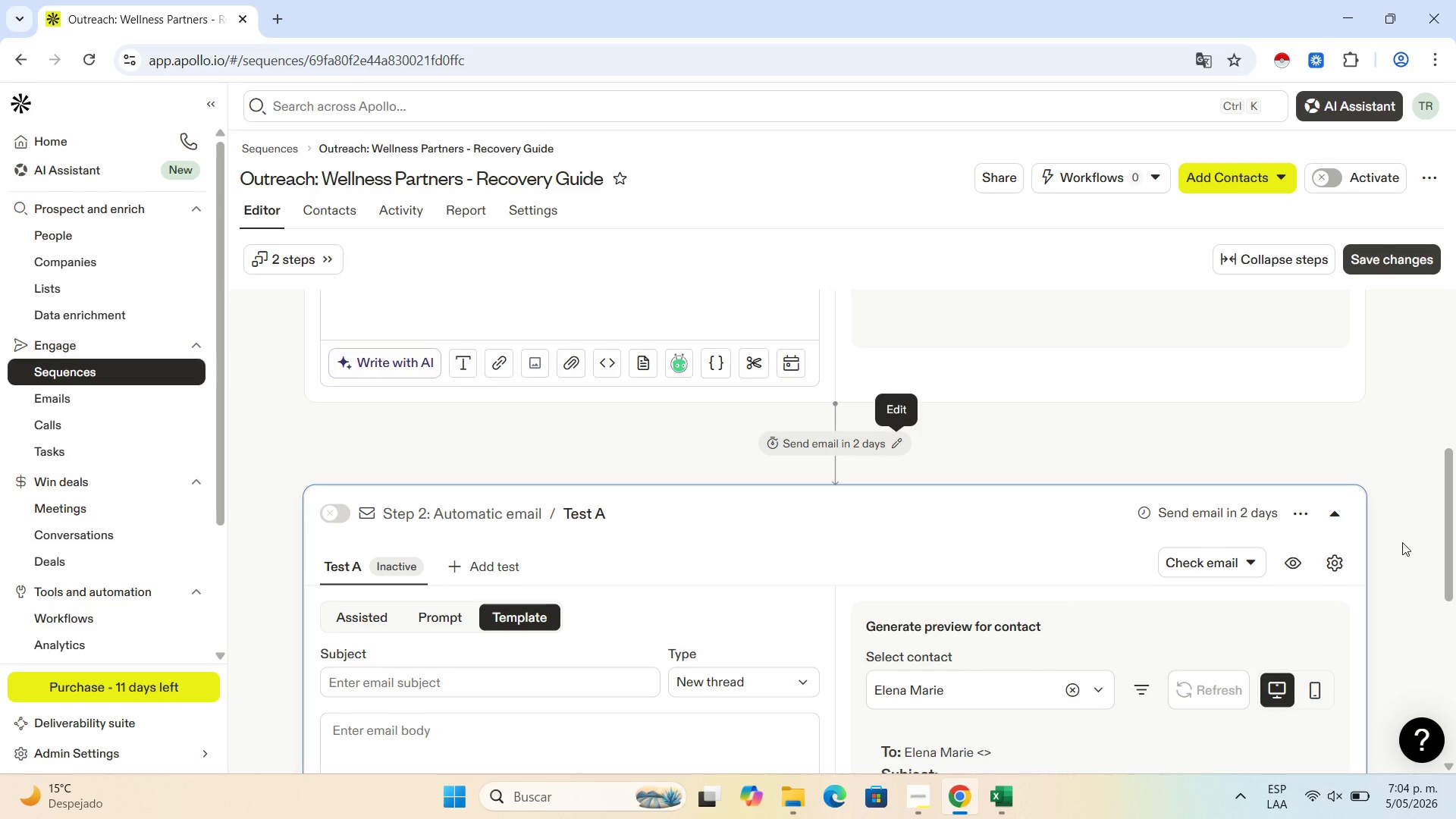 
wait(28.41)
 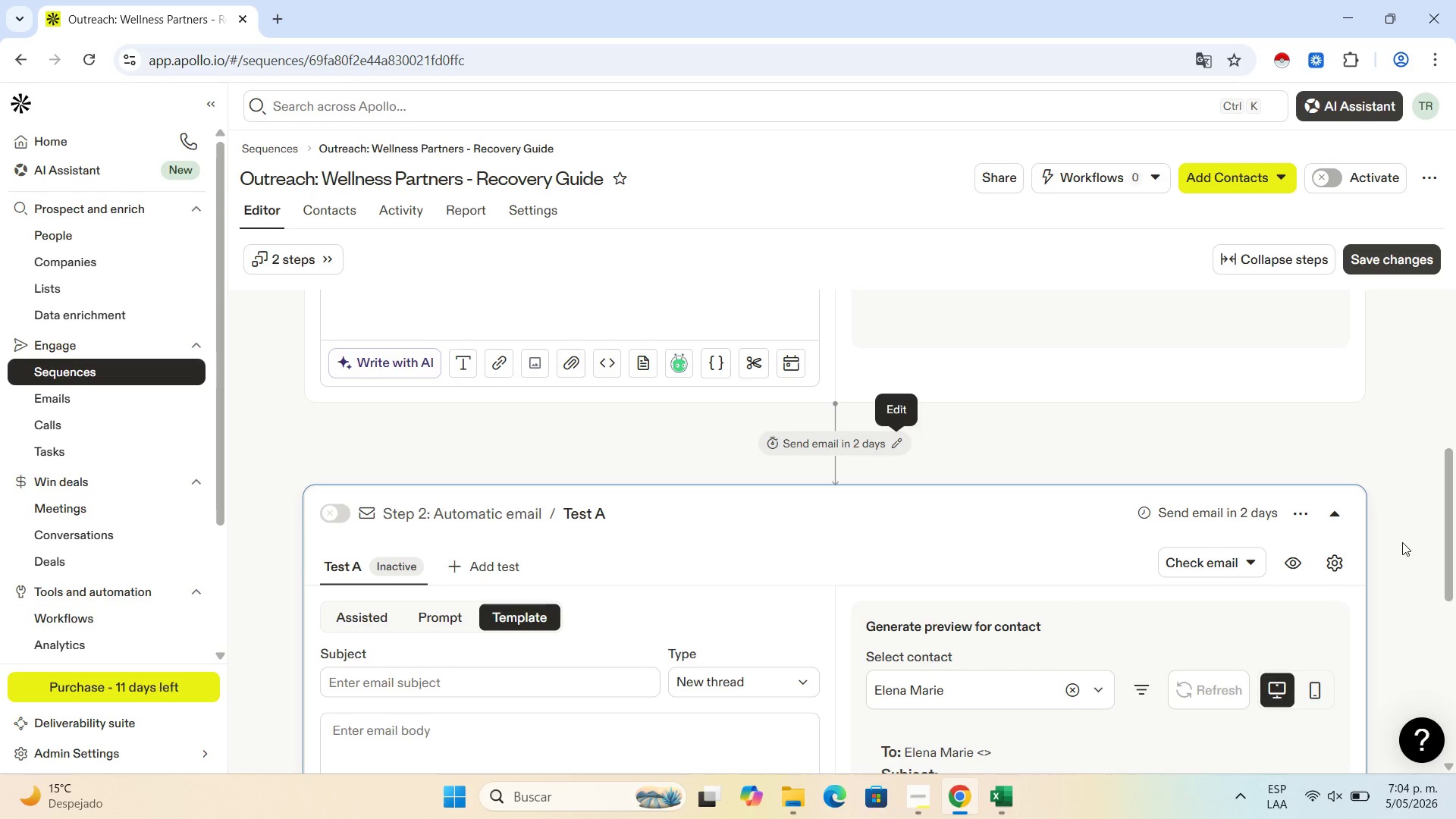 
left_click([917, 811])